 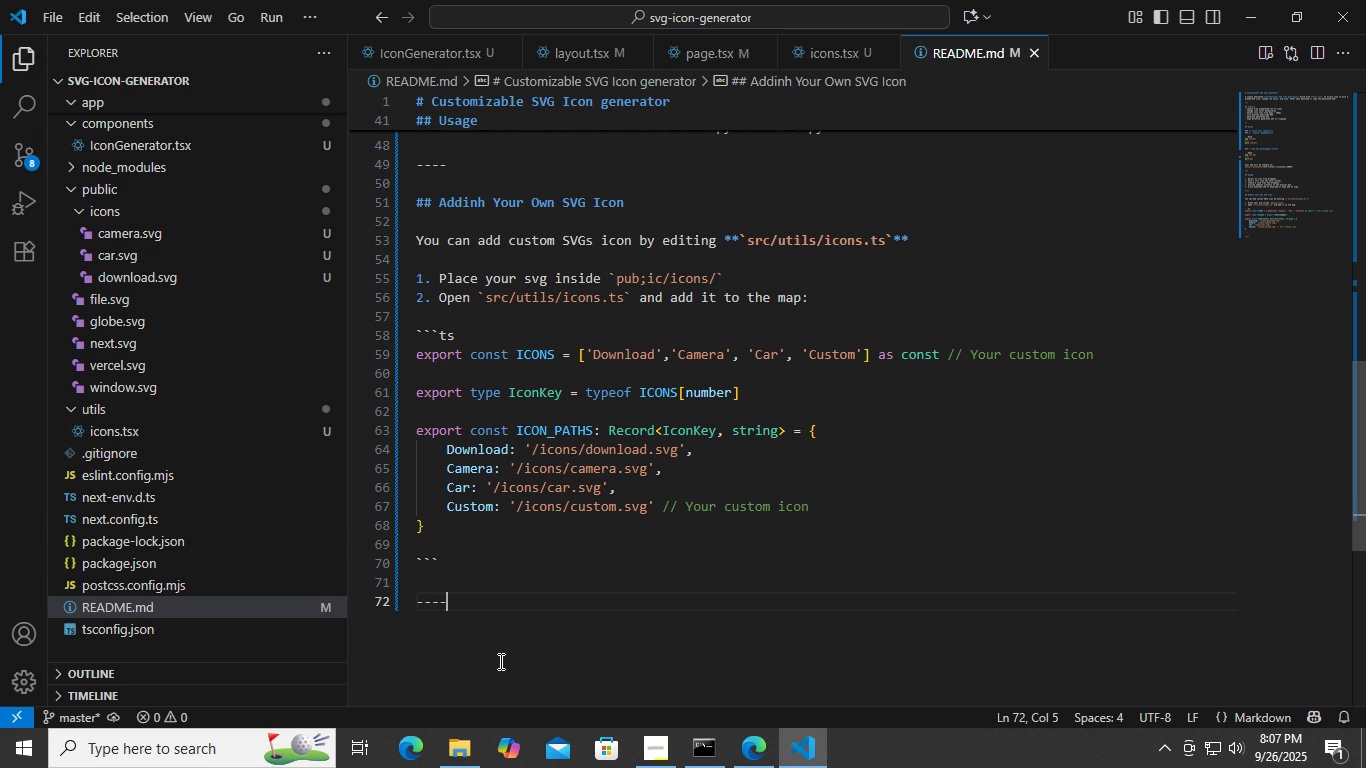 
scroll: coordinate [905, 334], scroll_direction: up, amount: 9.0
 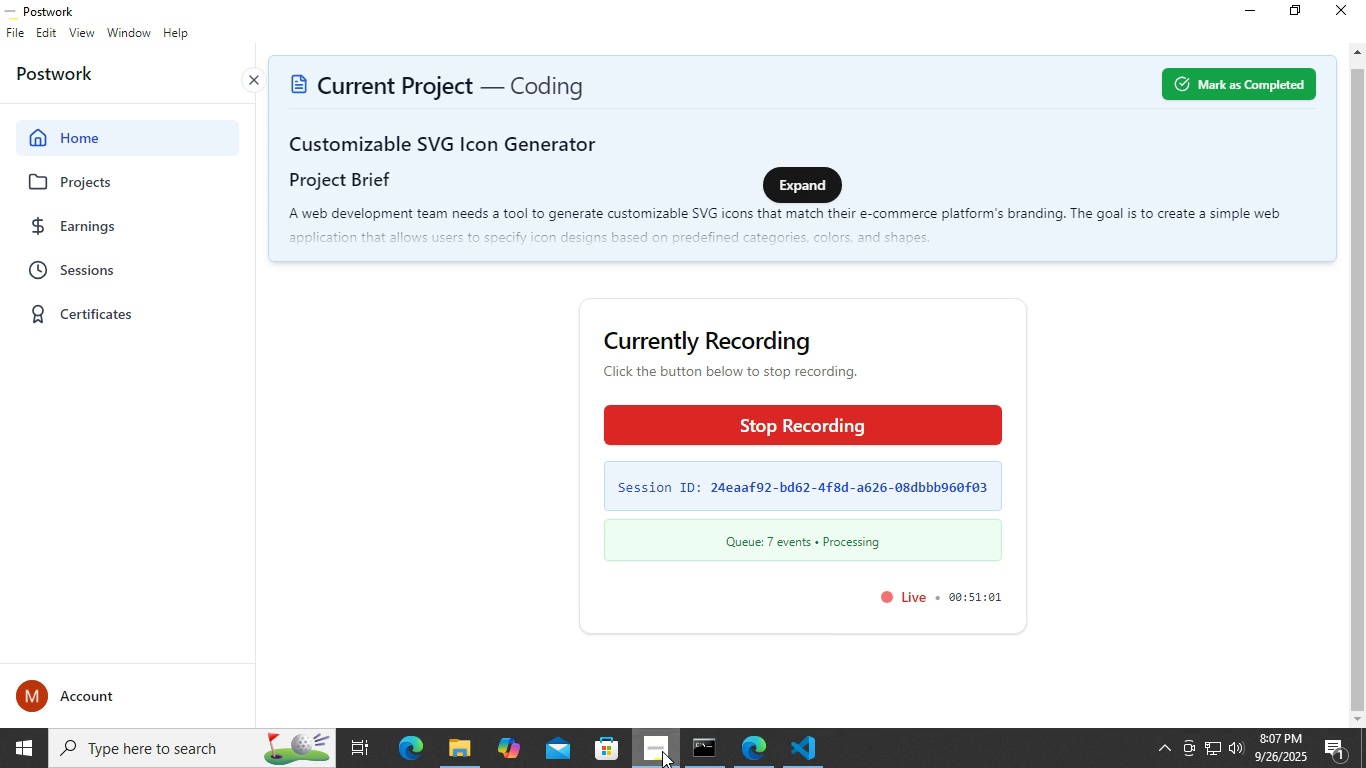 
left_click([662, 751])
 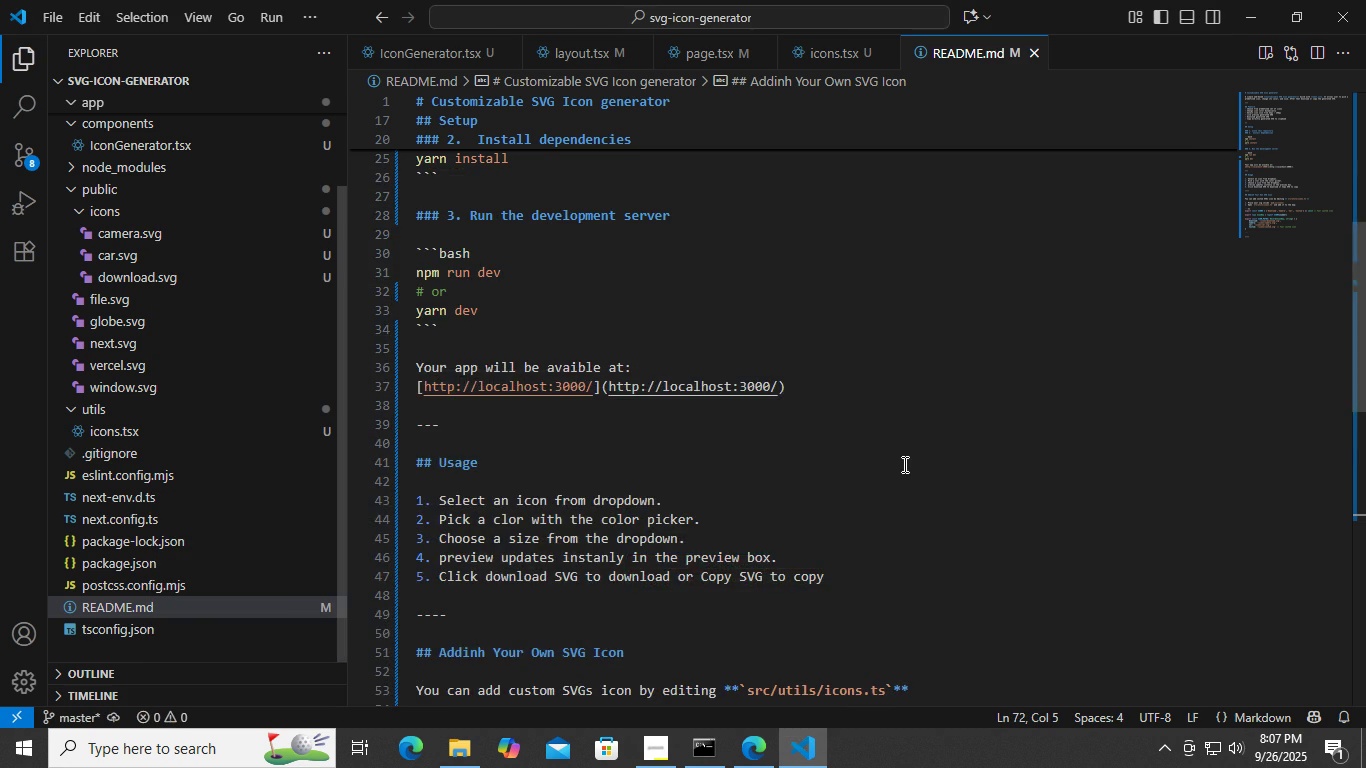 
scroll: coordinate [952, 421], scroll_direction: down, amount: 9.0
 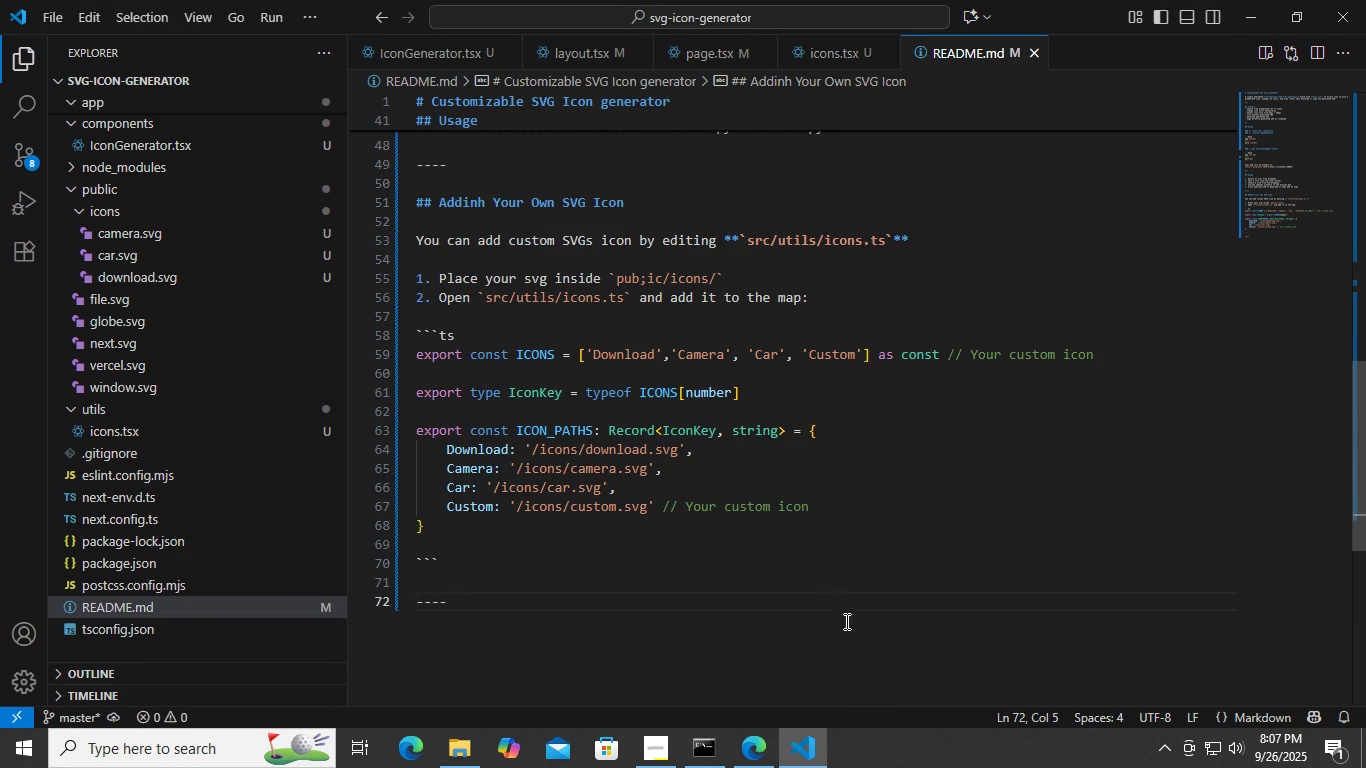 
scroll: coordinate [782, 339], scroll_direction: up, amount: 26.0
 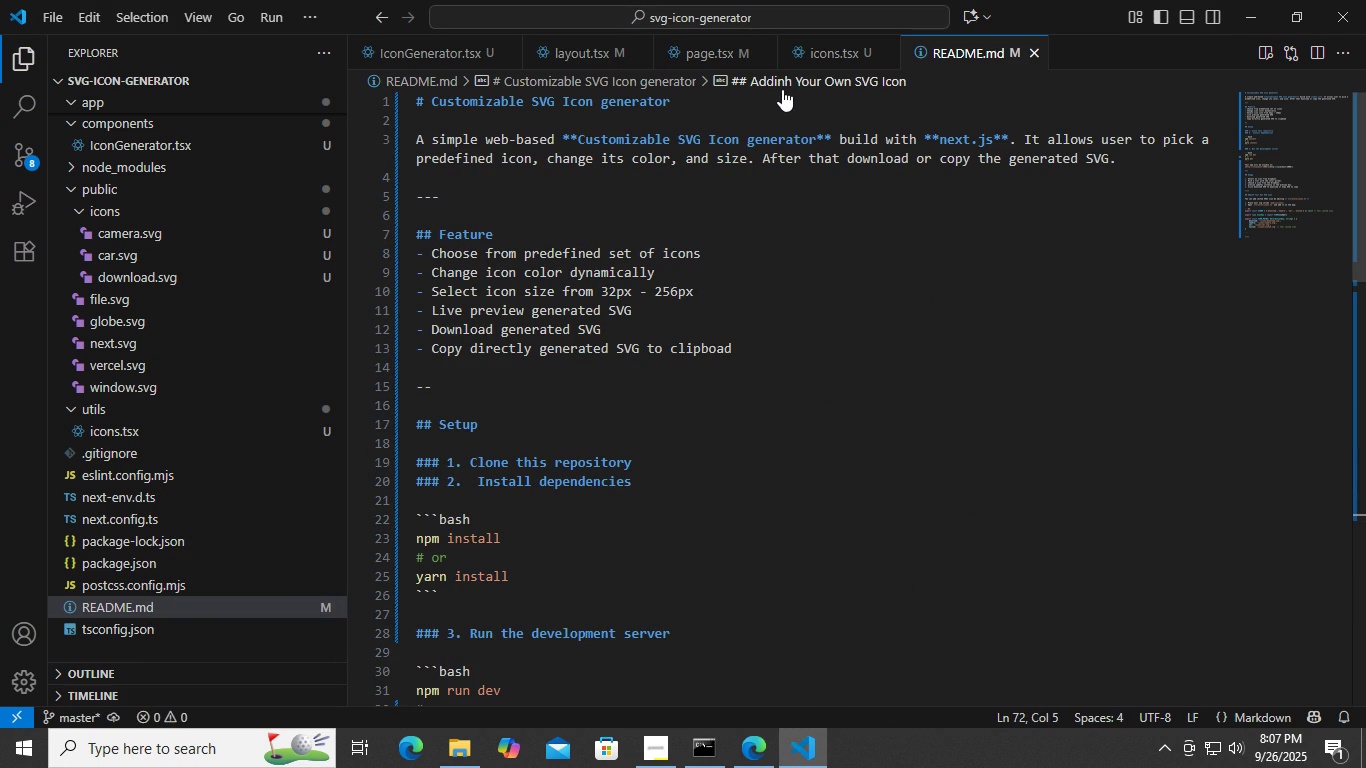 
left_click([782, 89])
 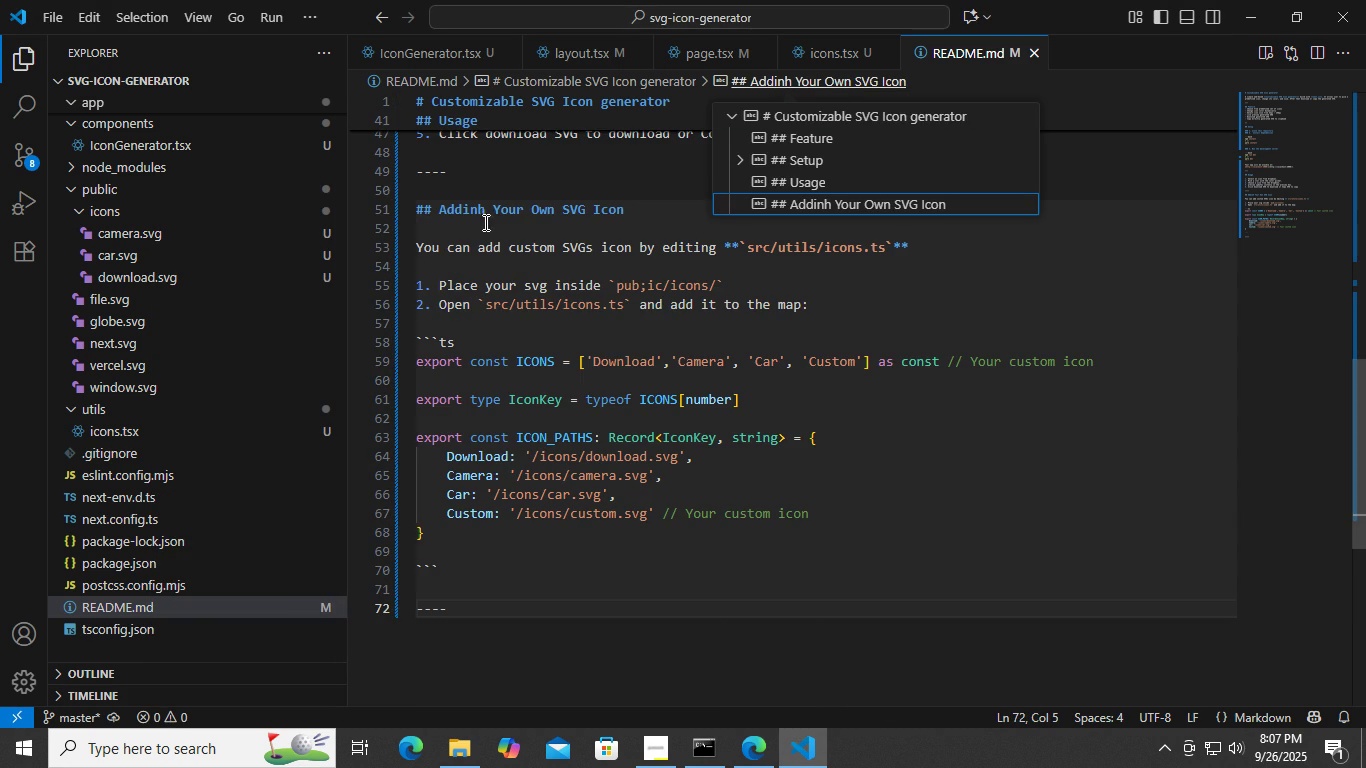 
left_click([483, 211])
 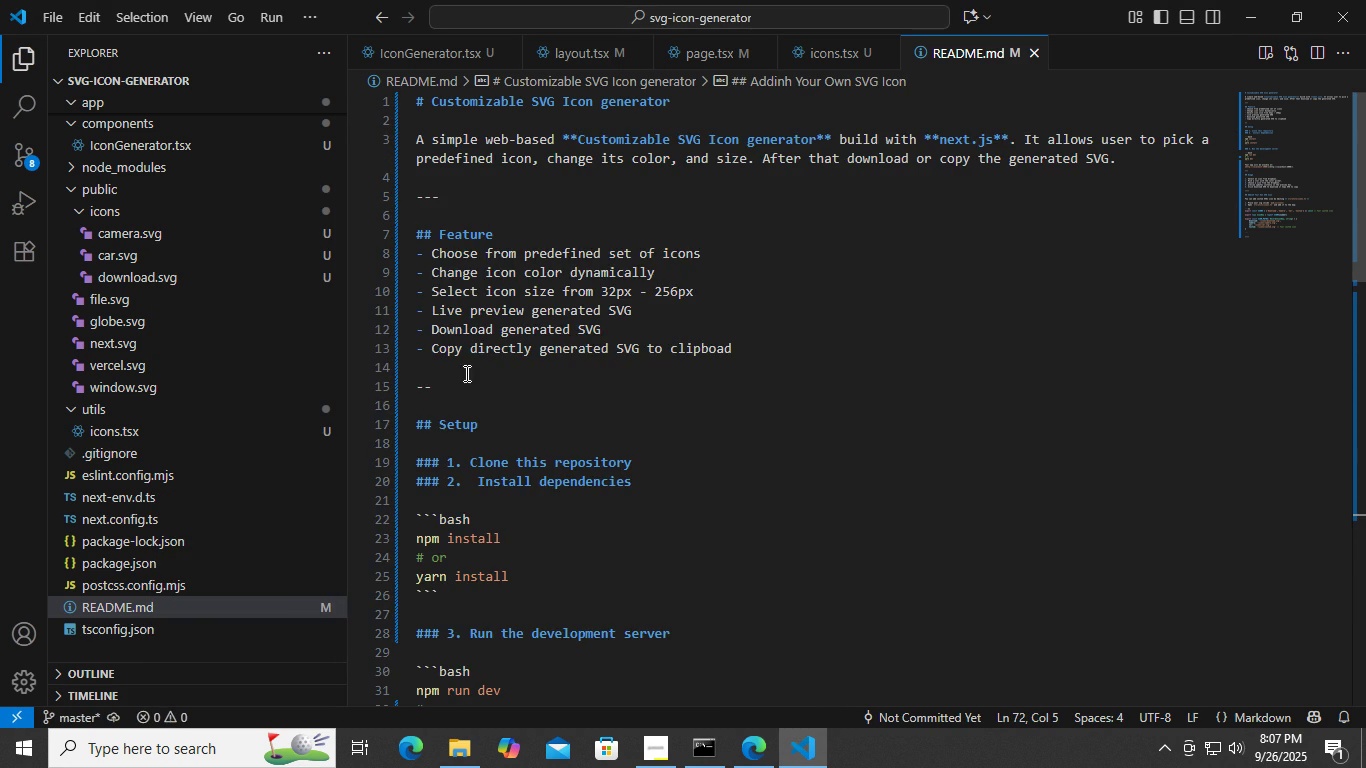 
scroll: coordinate [475, 402], scroll_direction: down, amount: 19.0
 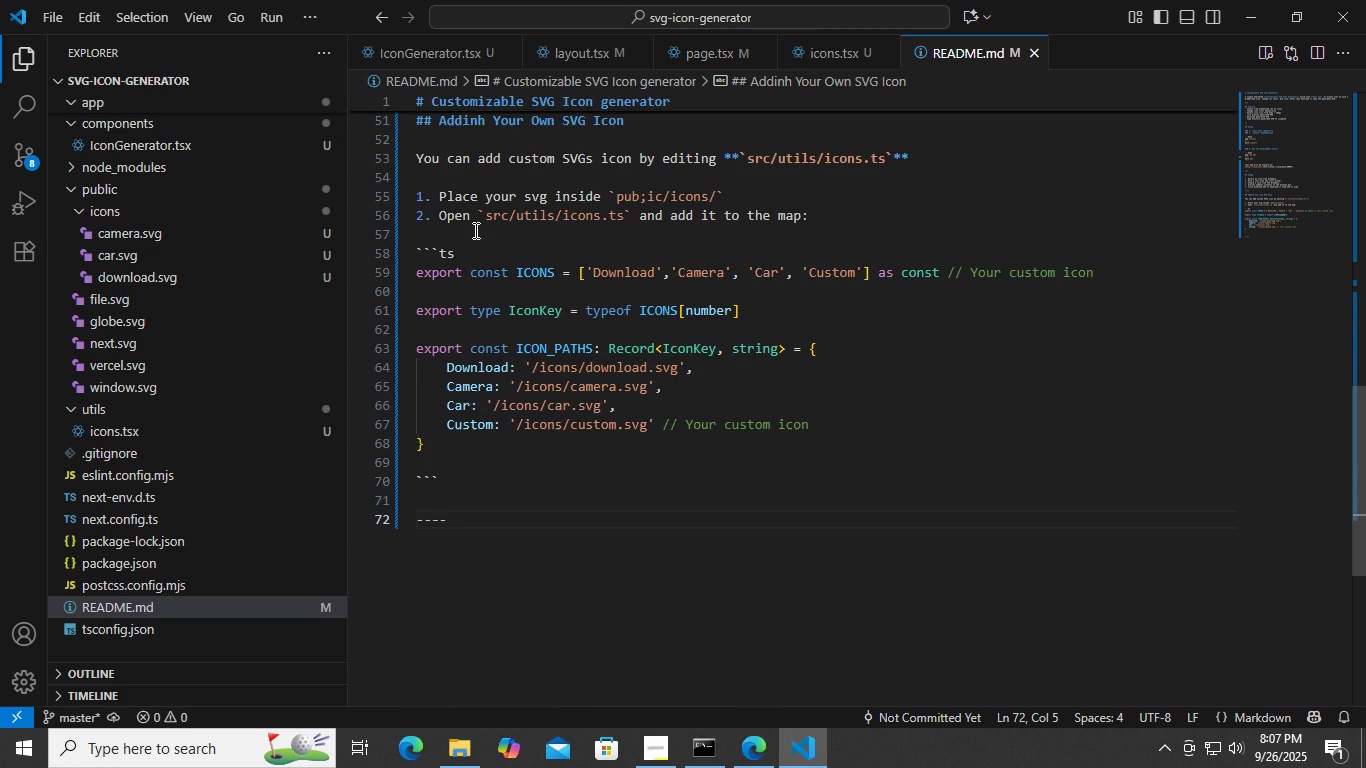 
scroll: coordinate [477, 228], scroll_direction: up, amount: 2.0
 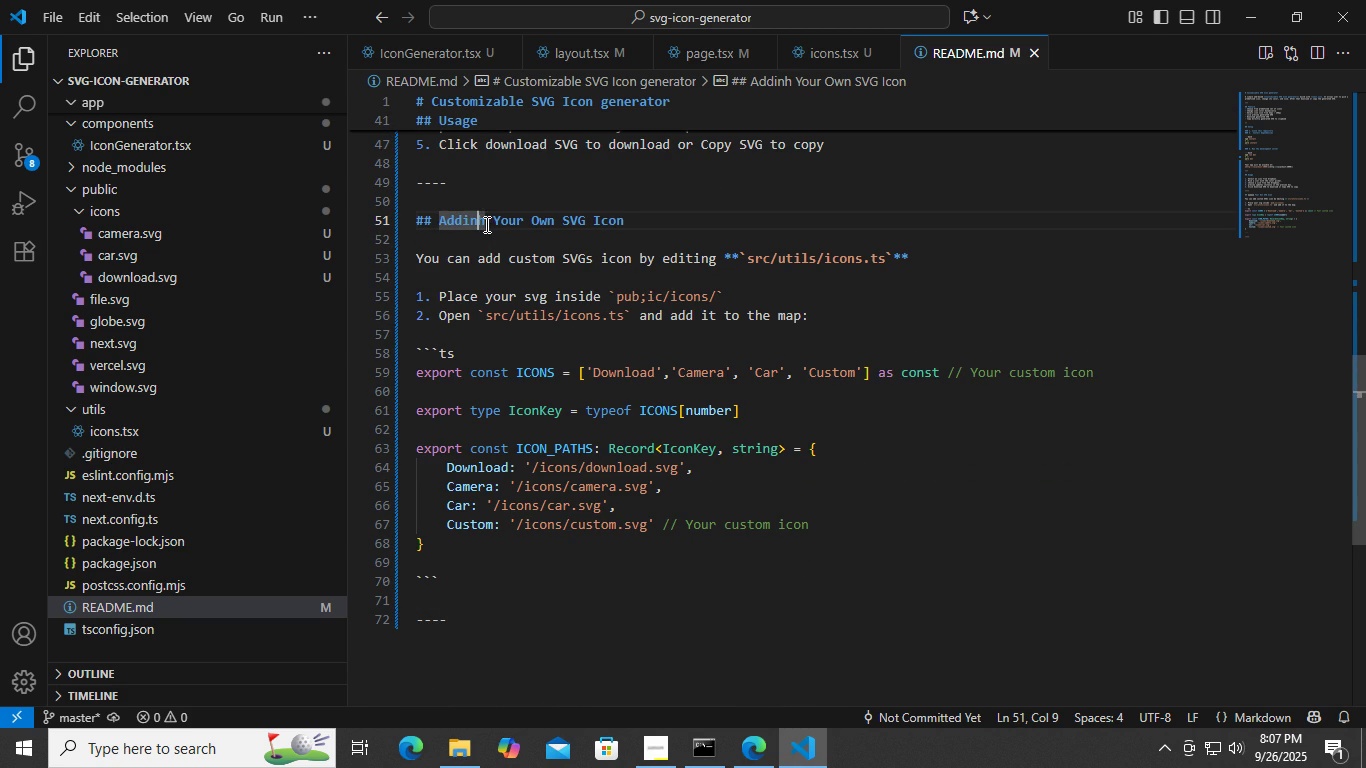 
double_click([485, 224])
 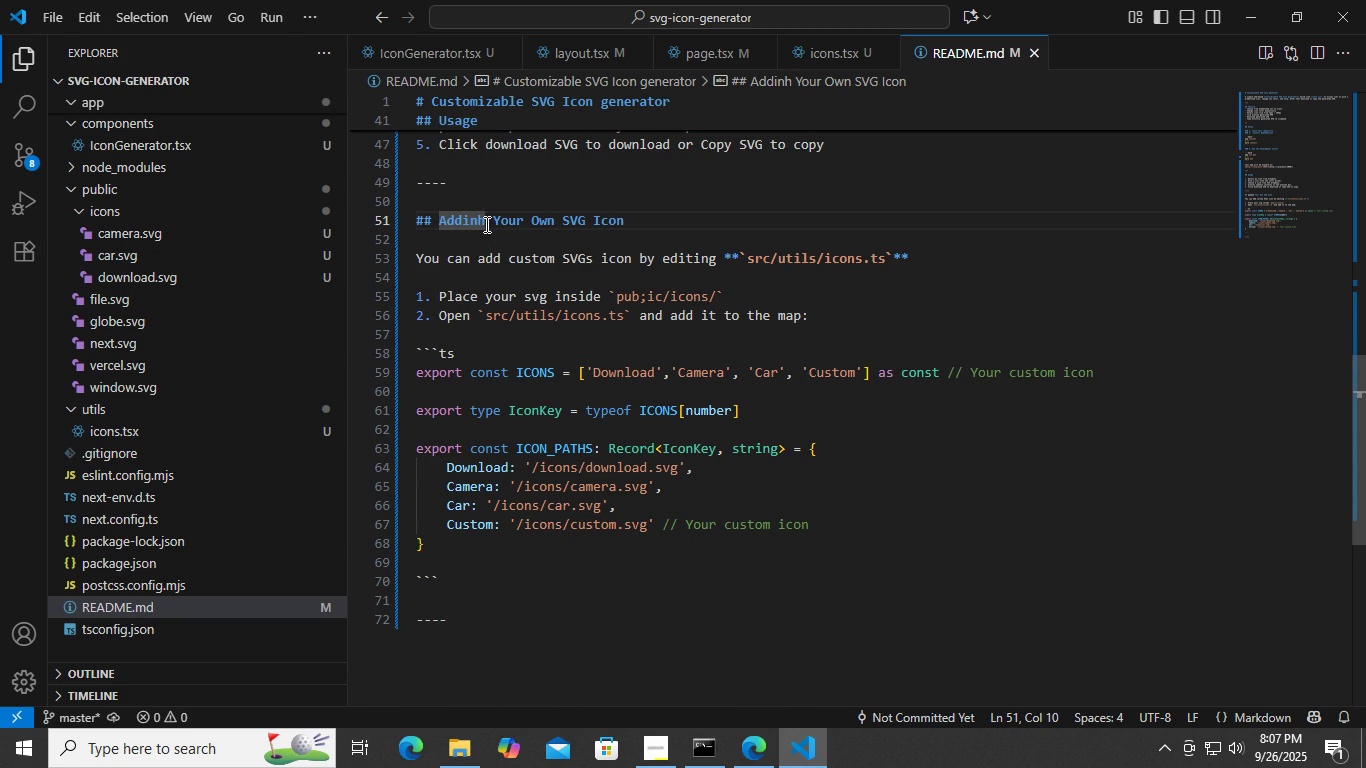 
key(Backspace)
 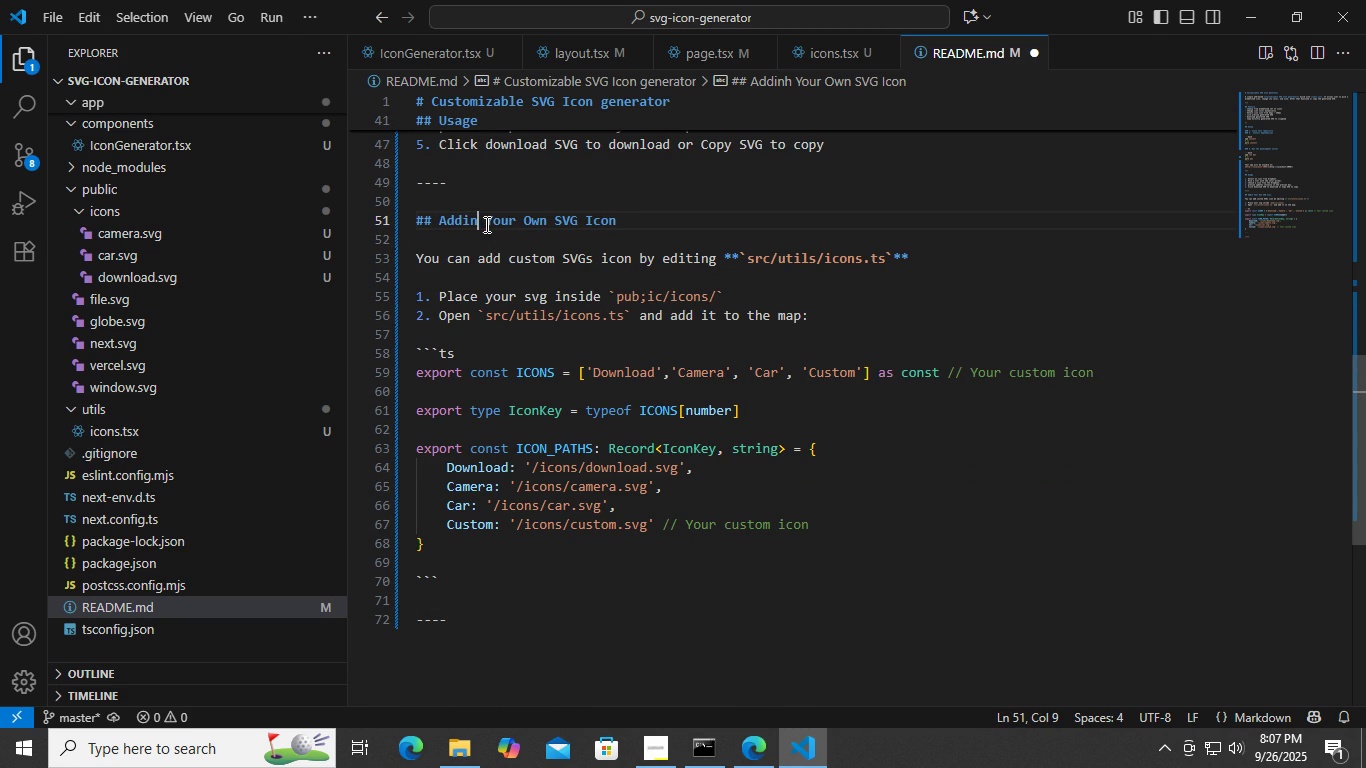 
key(G)
 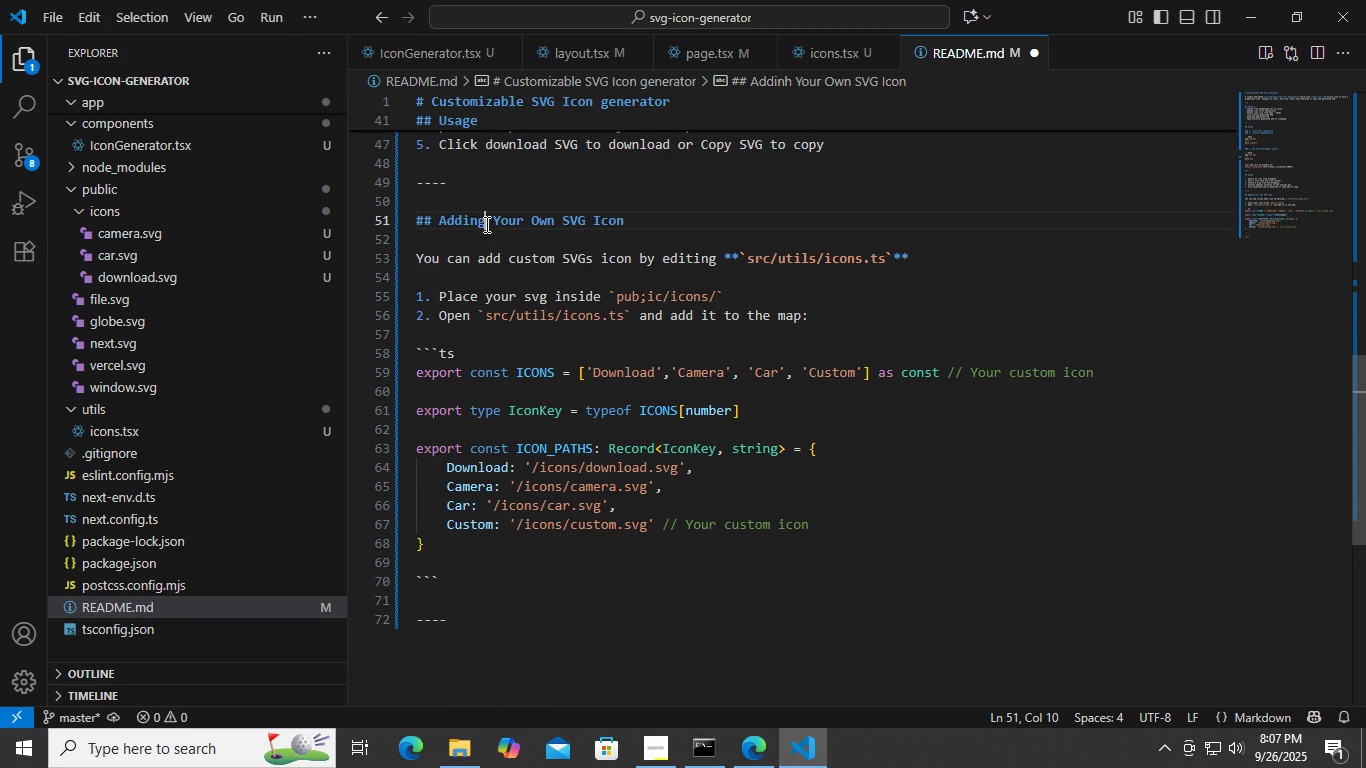 
key(Control+ControlLeft)
 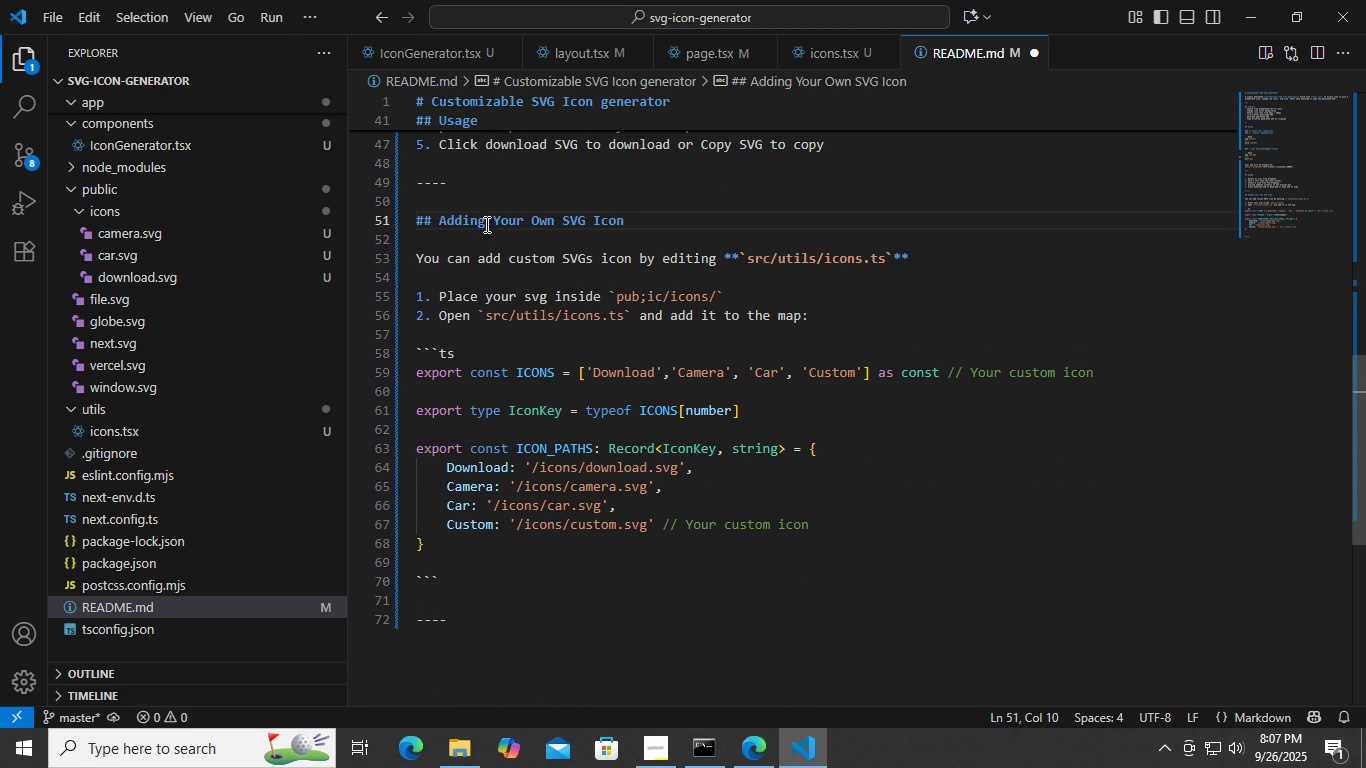 
key(Control+S)
 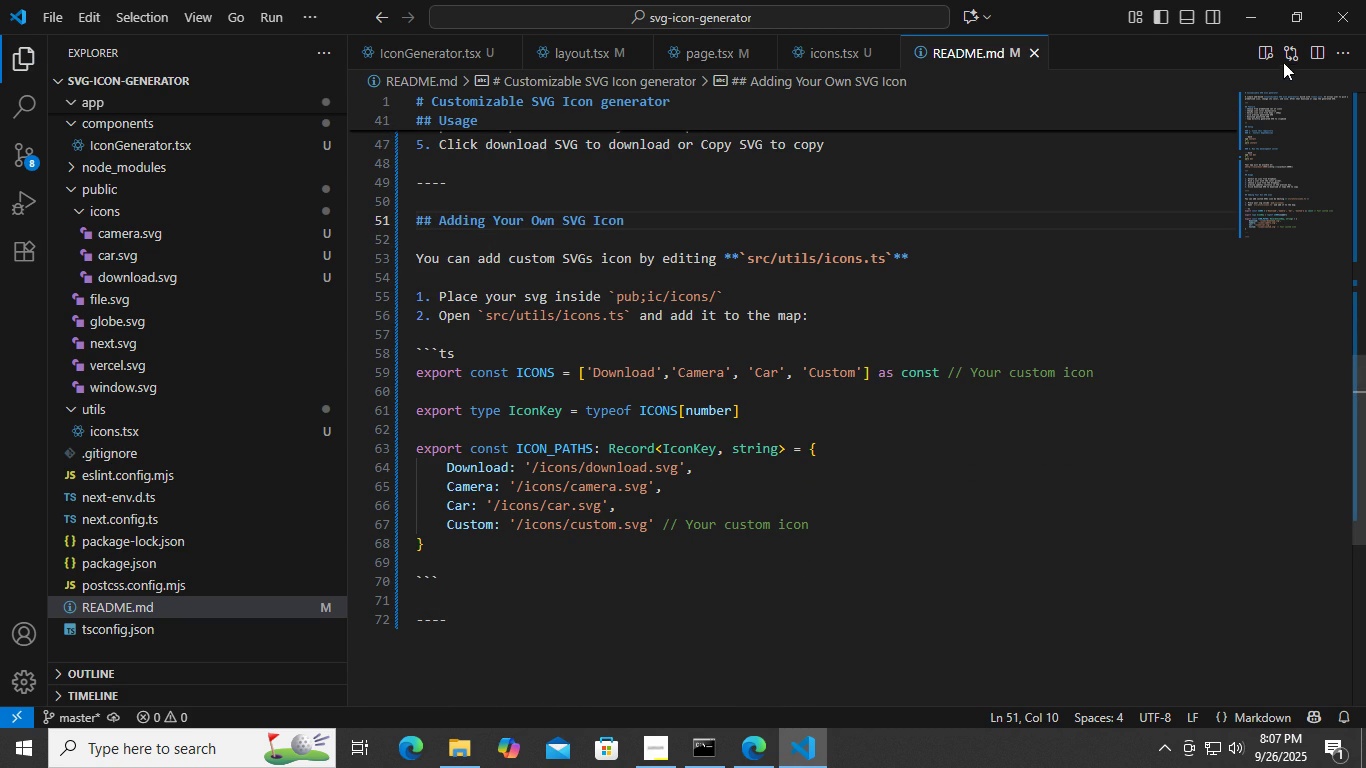 
left_click([1275, 55])
 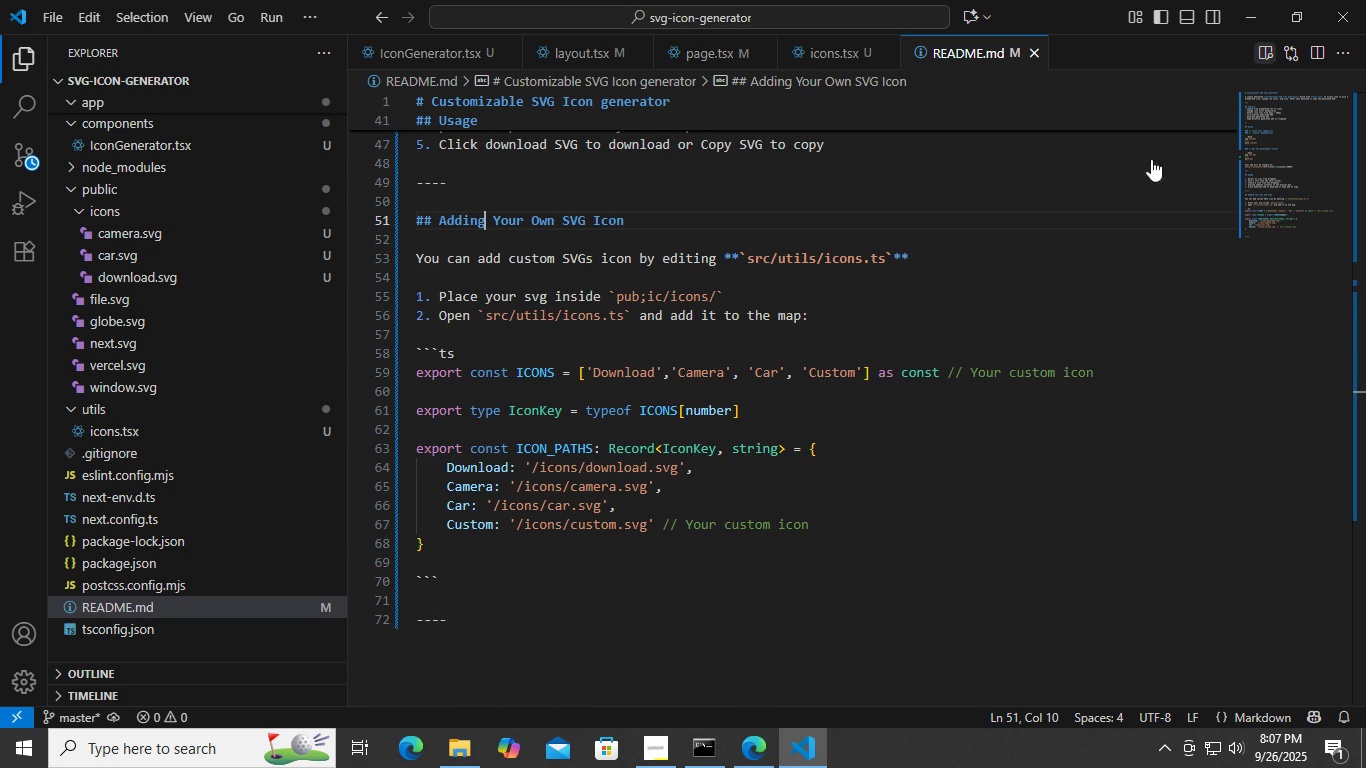 
scroll: coordinate [760, 416], scroll_direction: down, amount: 2.0
 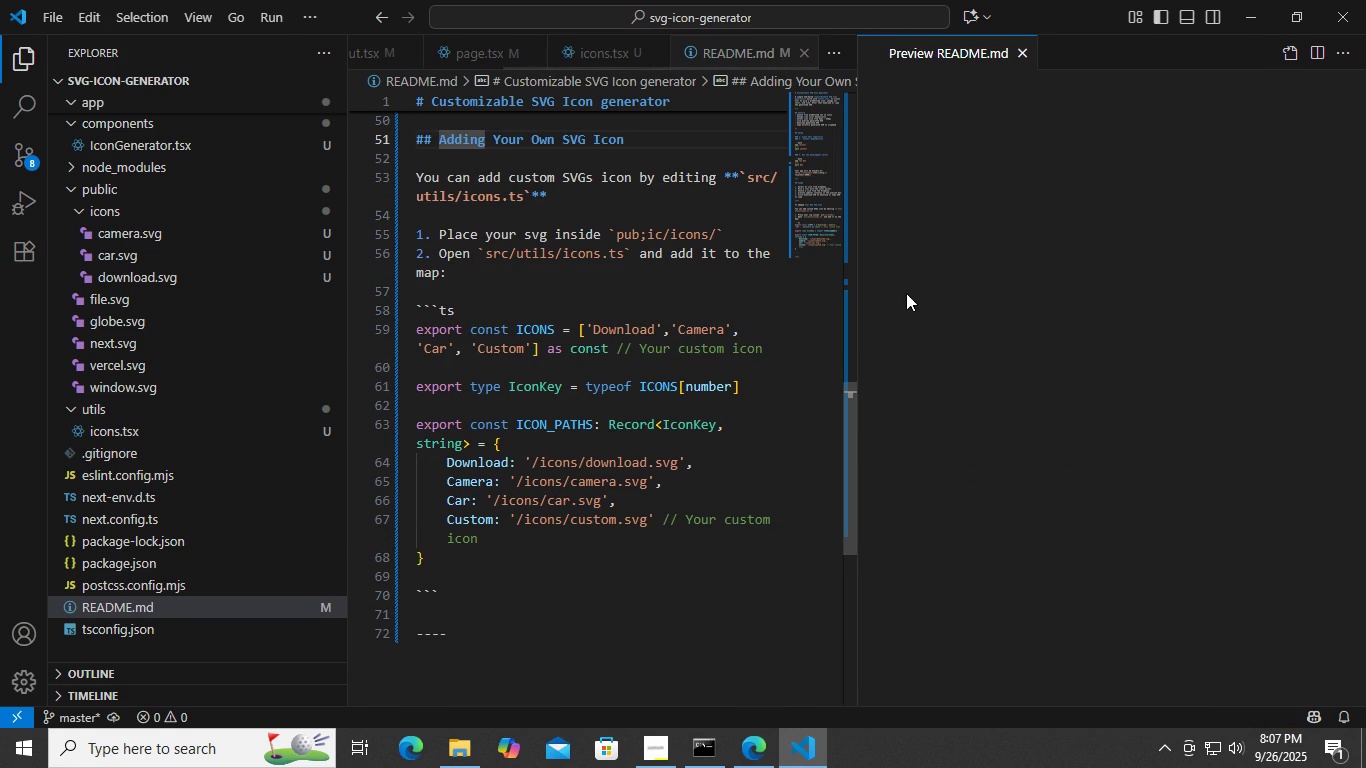 
scroll: coordinate [1012, 273], scroll_direction: up, amount: 1.0
 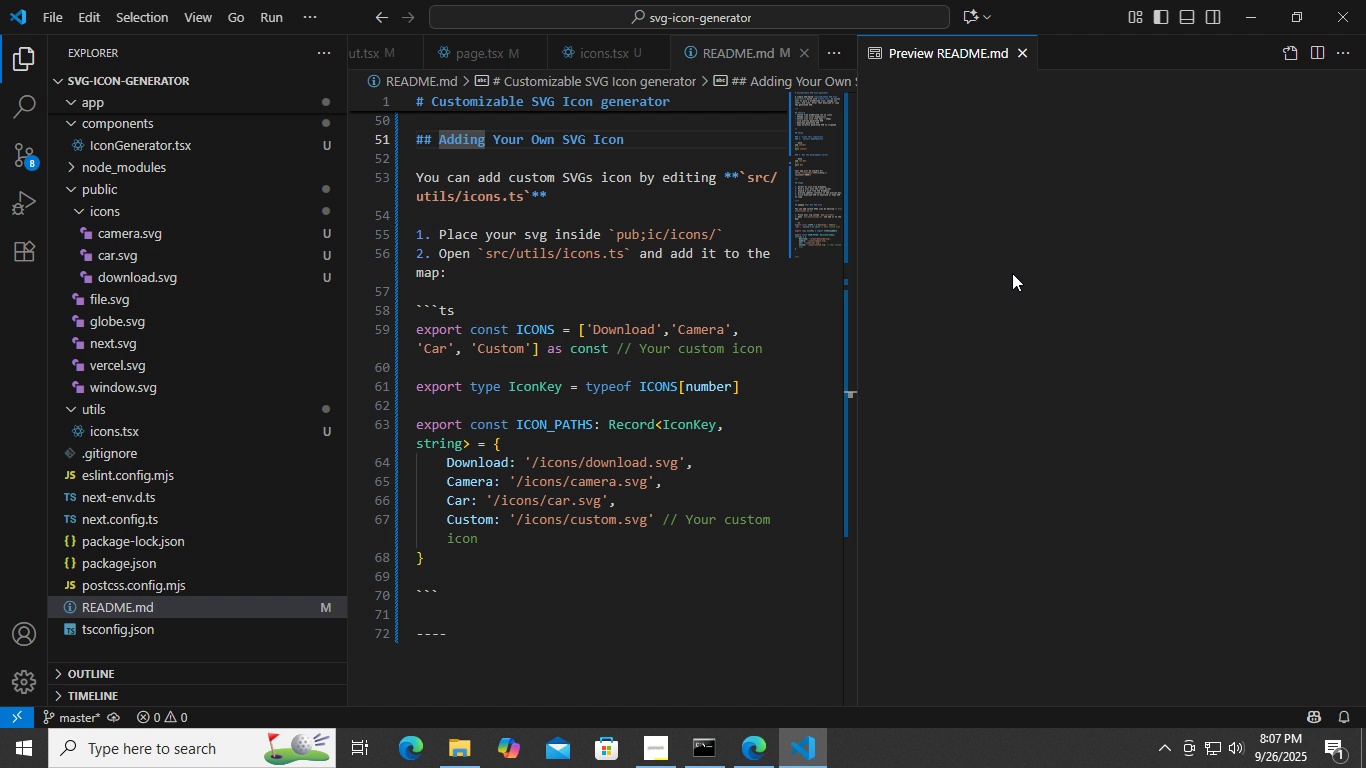 
wait(6.09)
 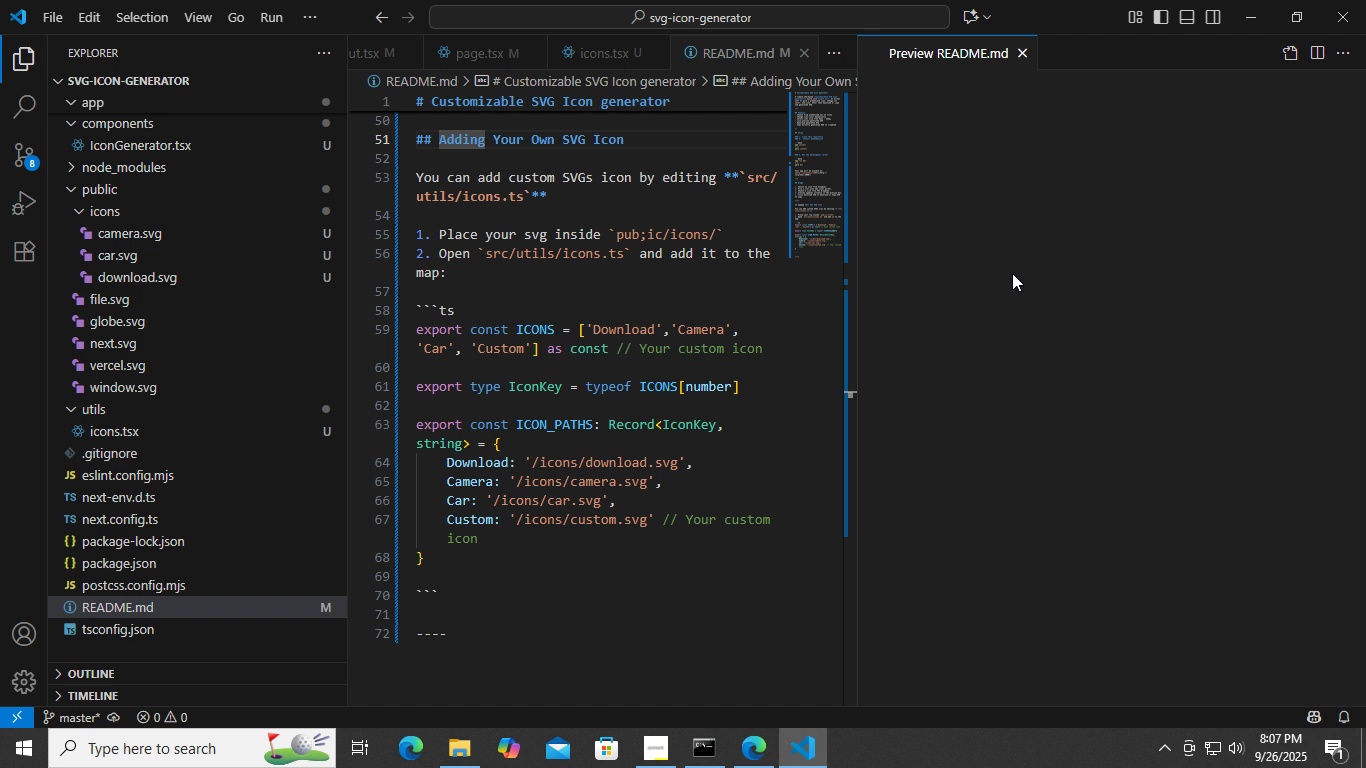 
scroll: coordinate [592, 315], scroll_direction: up, amount: 6.0
 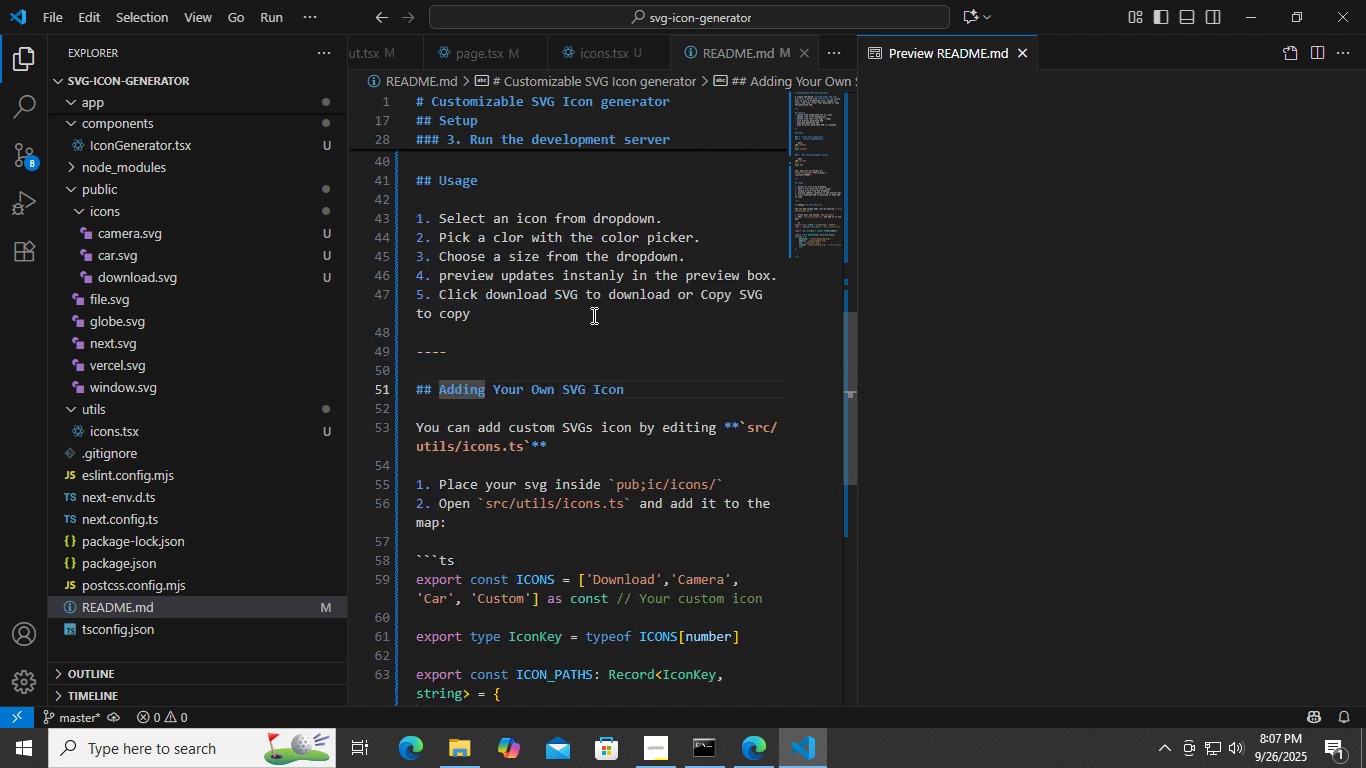 
scroll: coordinate [1088, 390], scroll_direction: down, amount: 7.0
 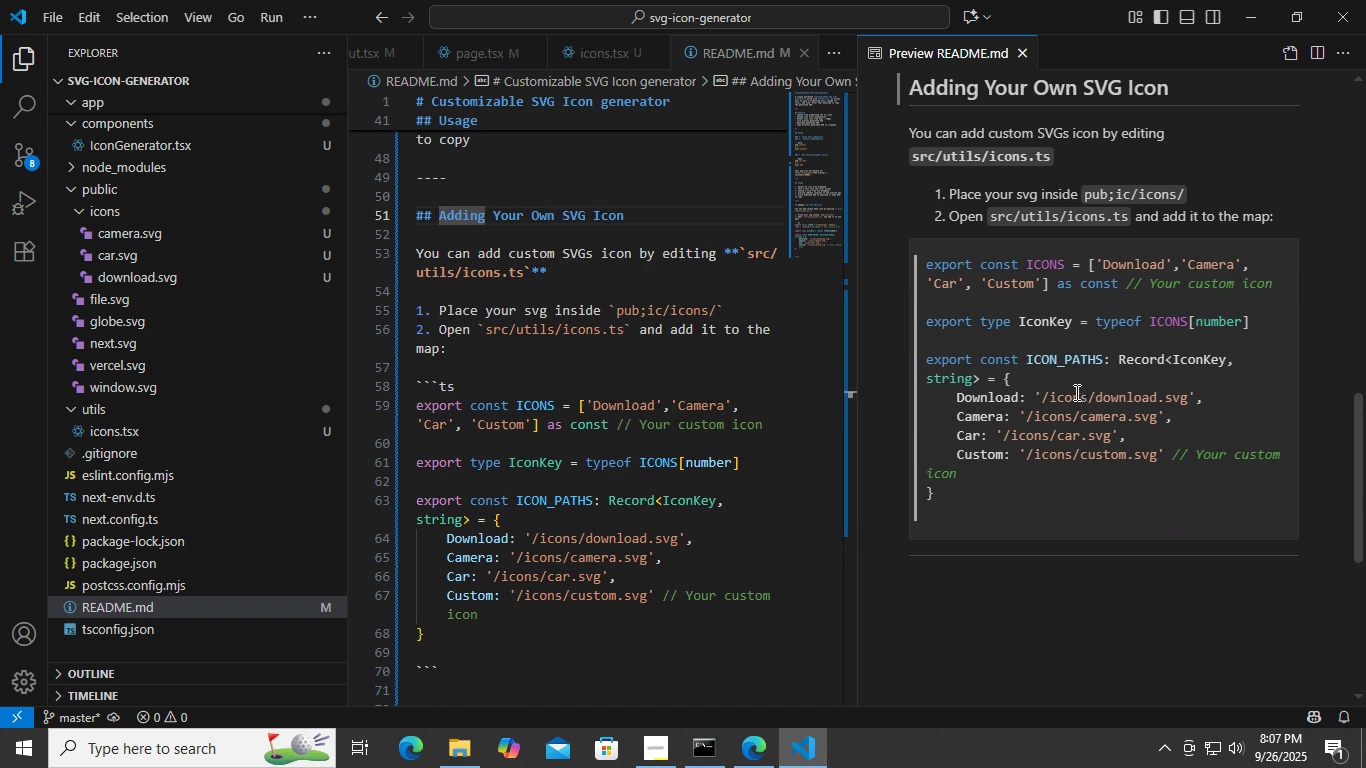 
scroll: coordinate [491, 391], scroll_direction: up, amount: 20.0